 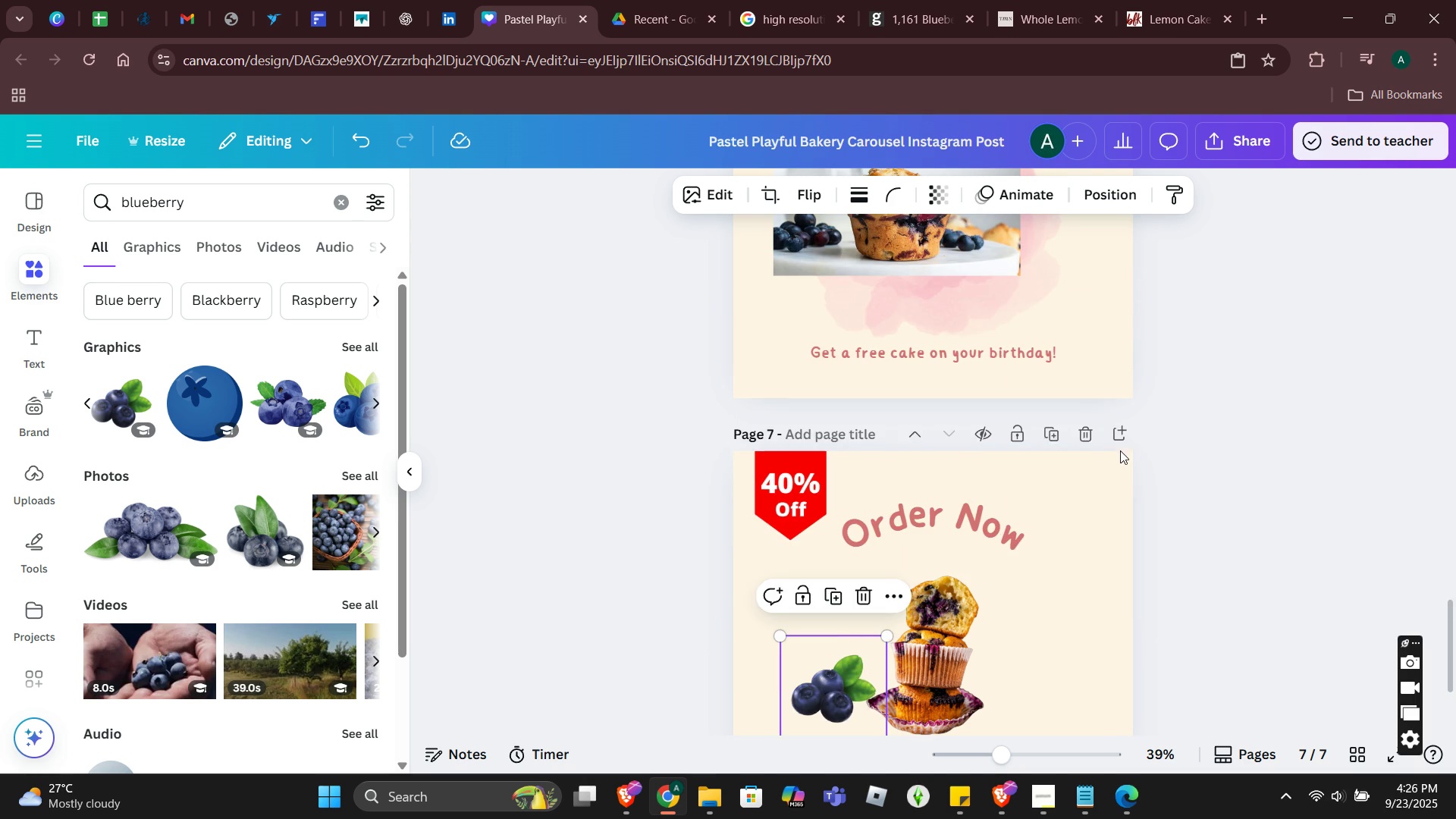 
scroll: coordinate [1113, 441], scroll_direction: up, amount: 2.0
 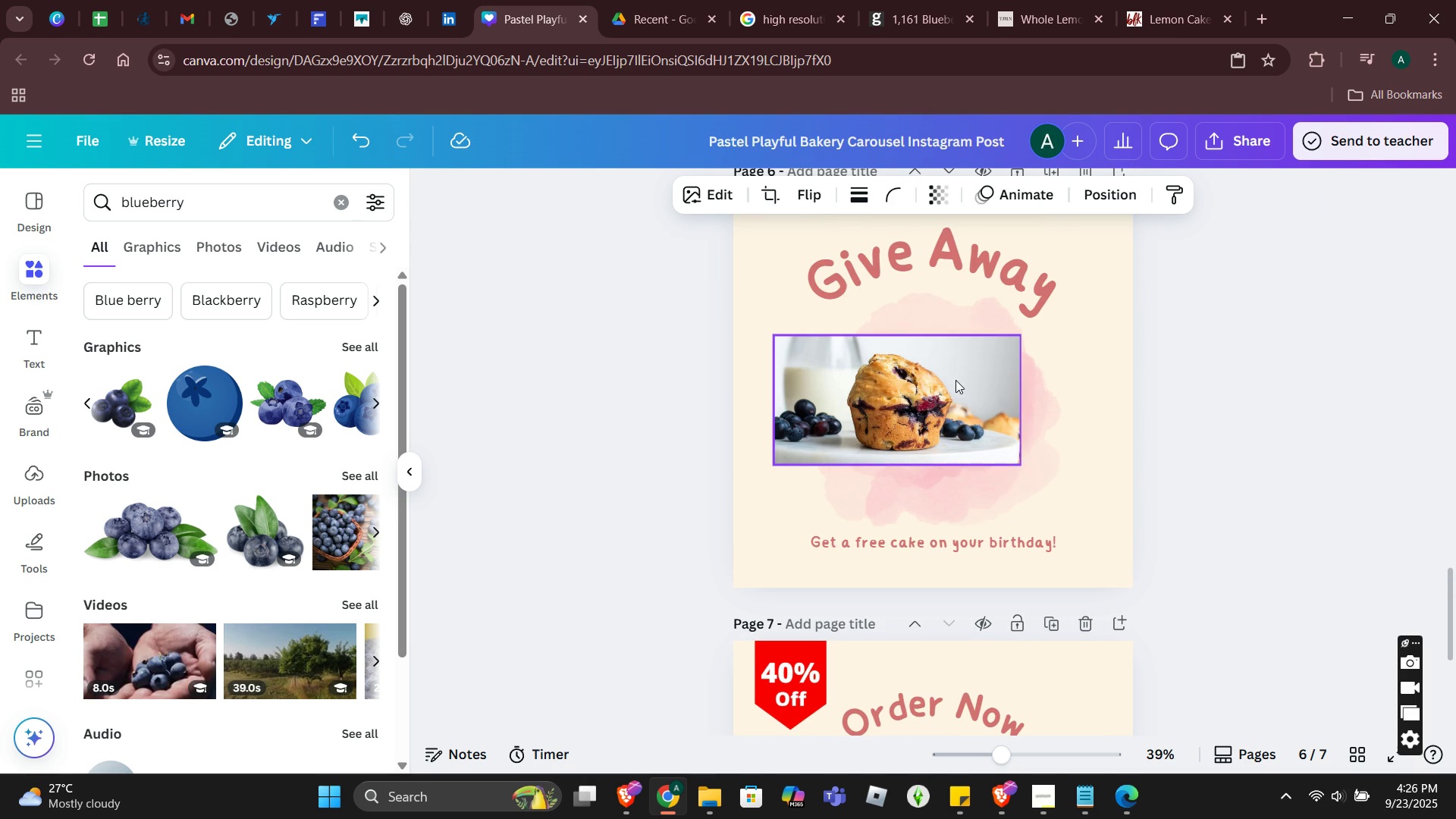 
left_click([954, 384])
 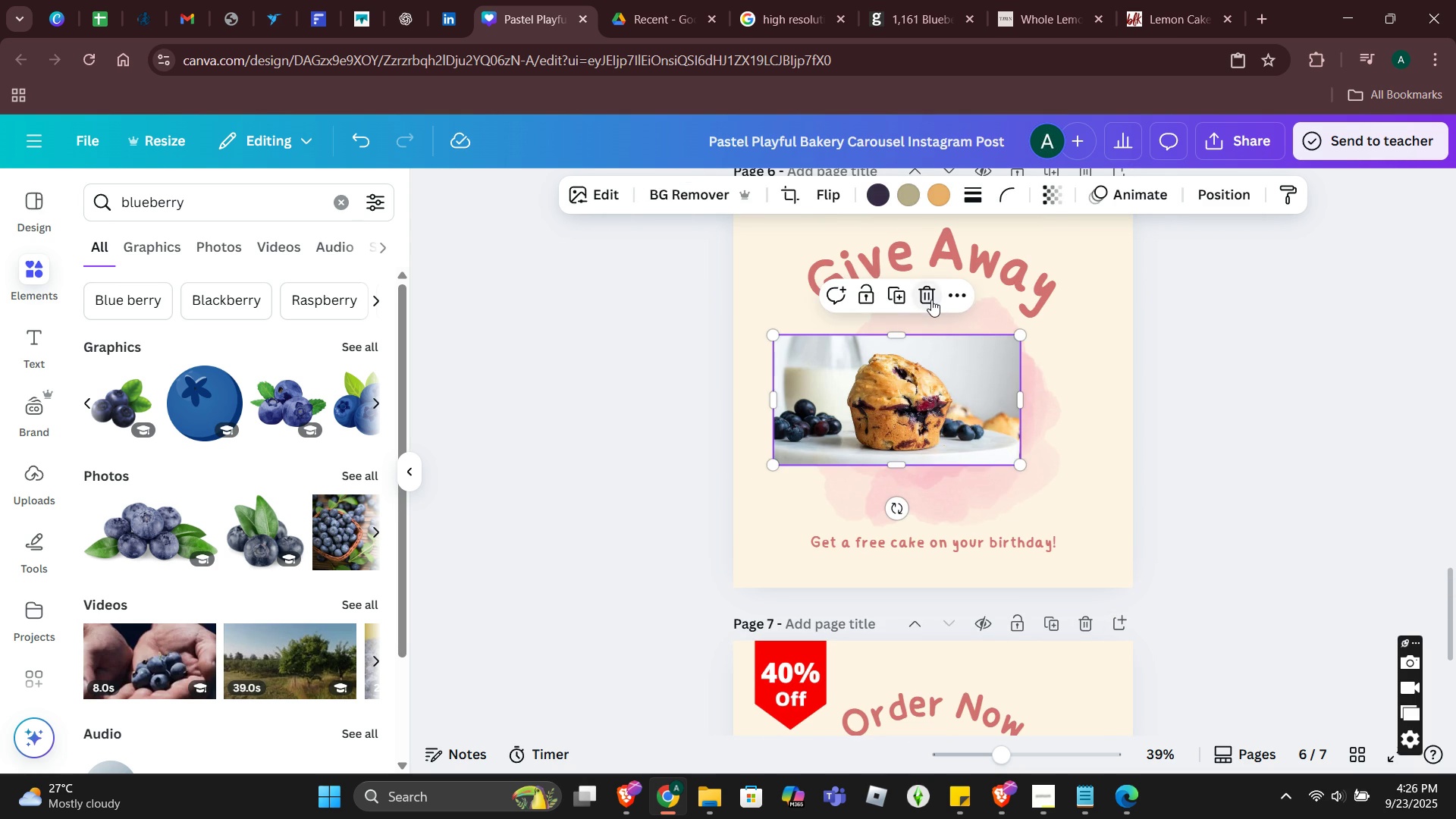 
left_click([931, 300])
 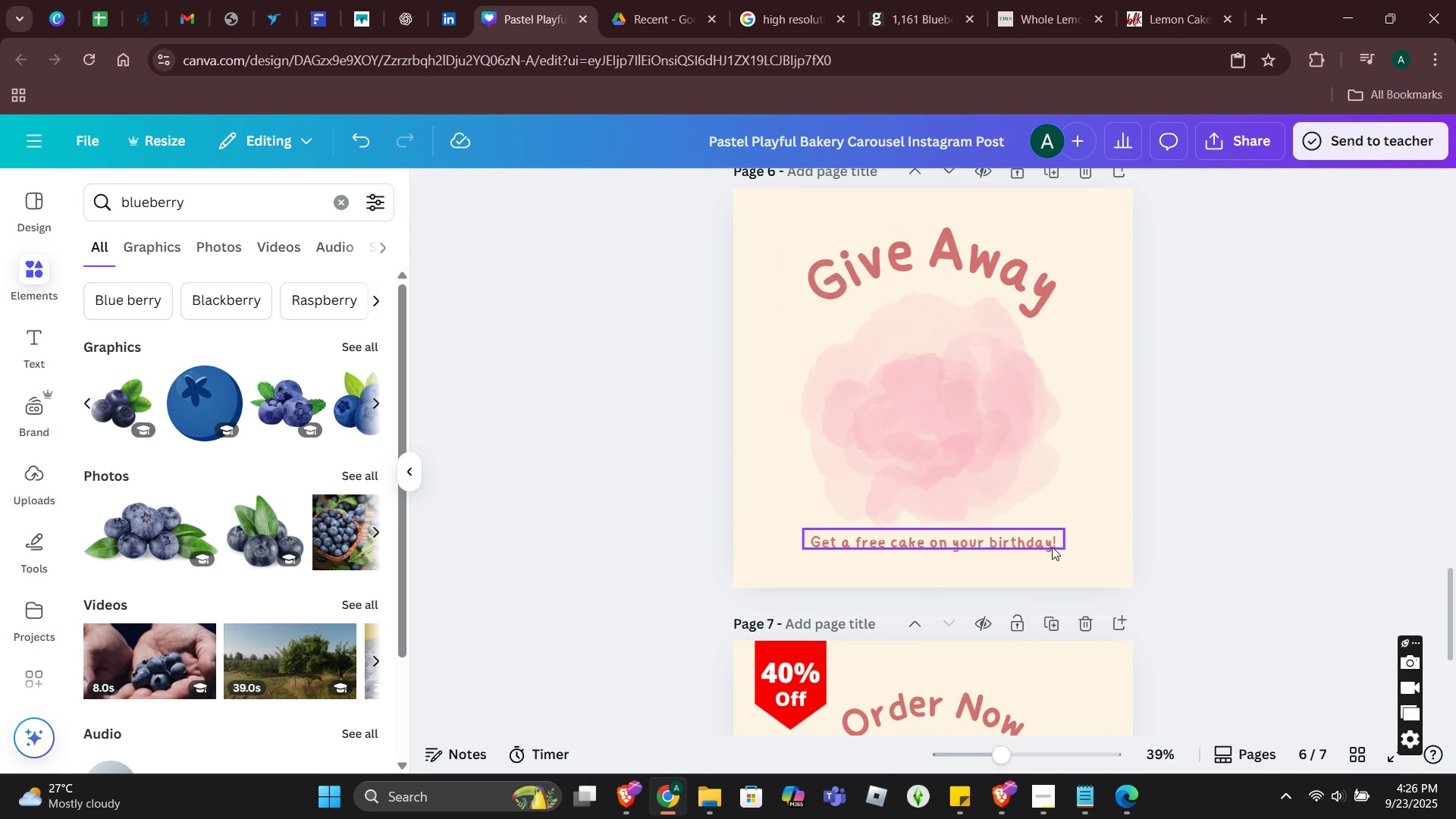 
scroll: coordinate [1058, 550], scroll_direction: down, amount: 3.0
 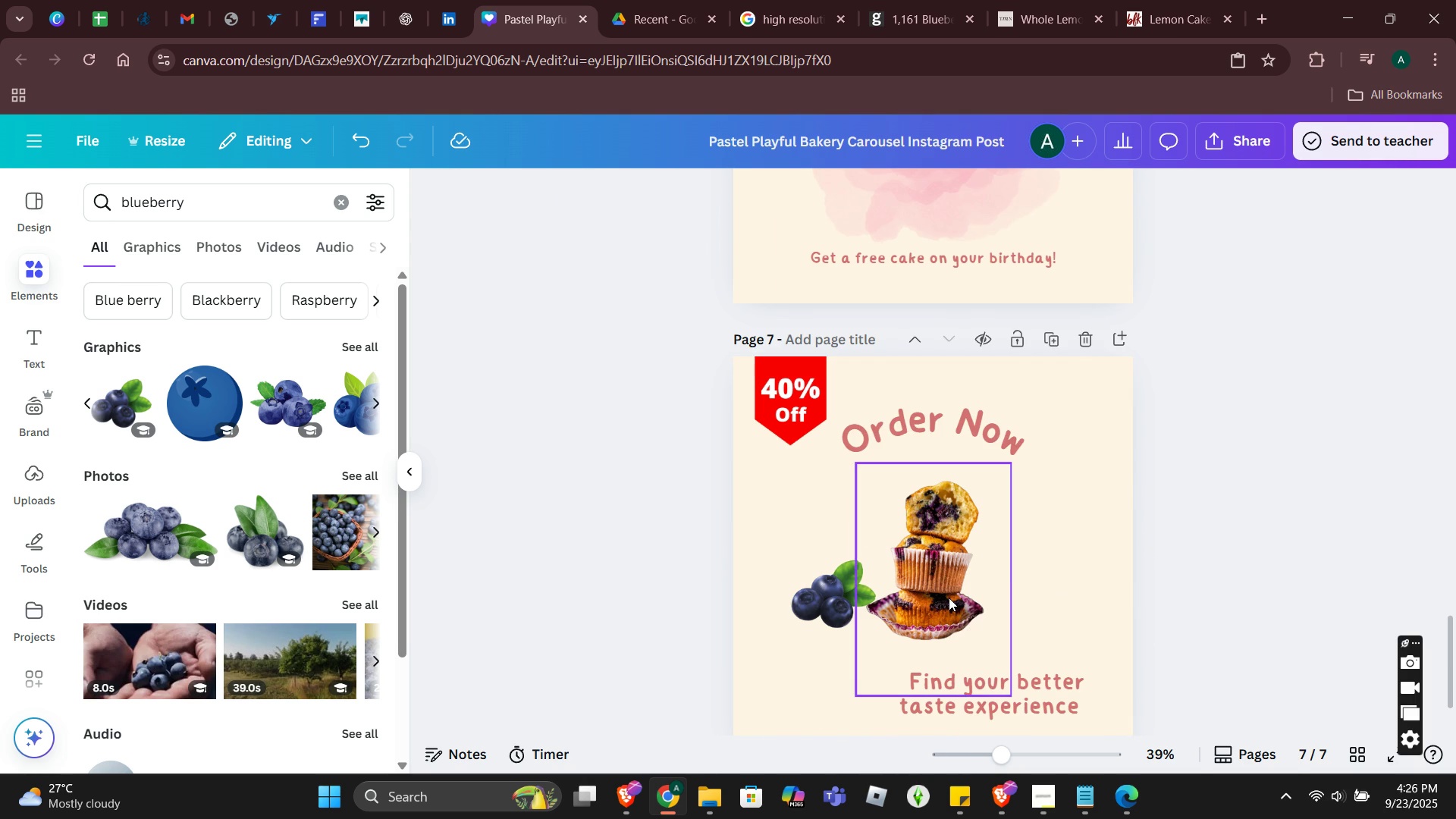 
left_click([949, 598])
 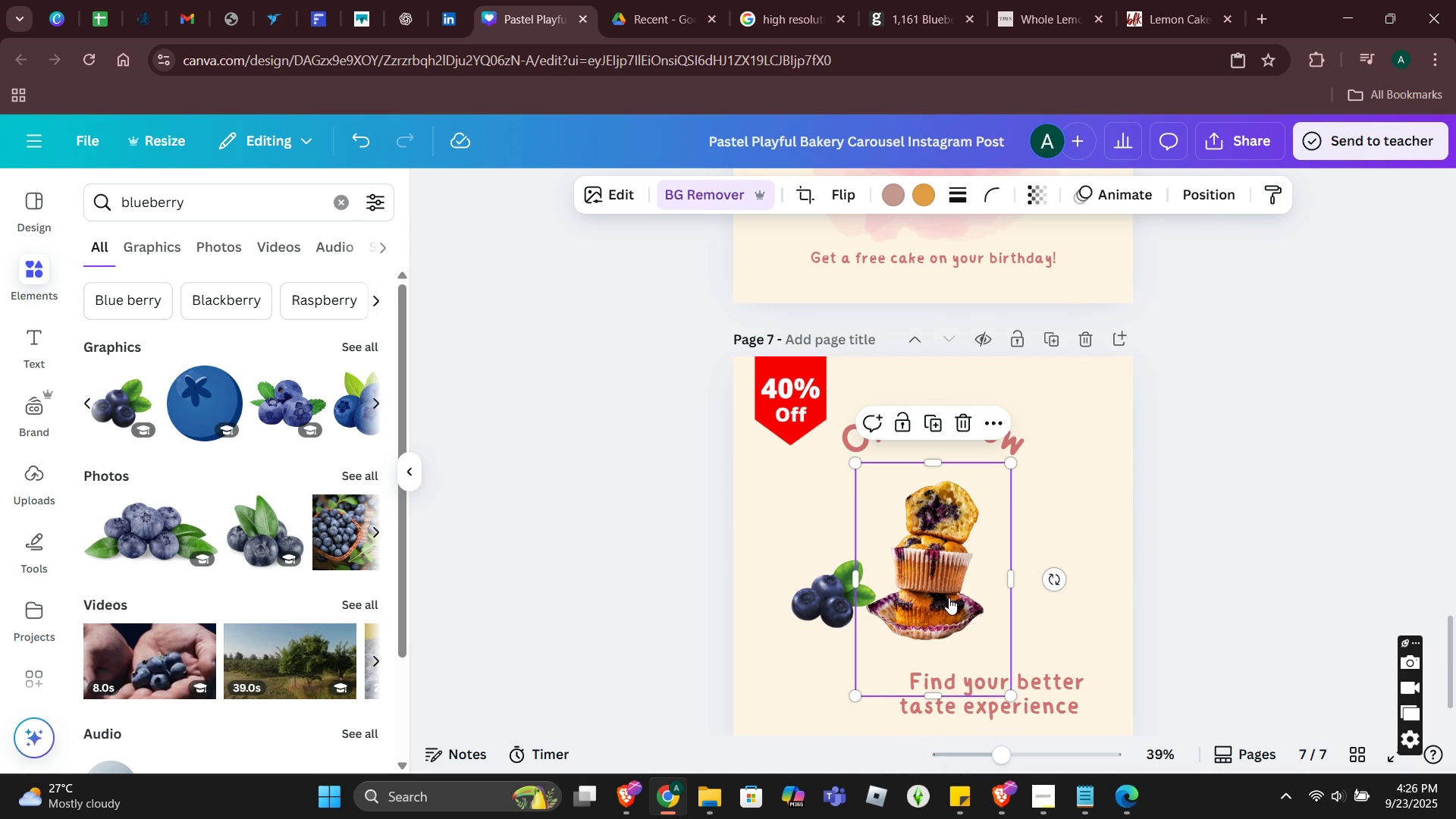 
right_click([949, 598])
 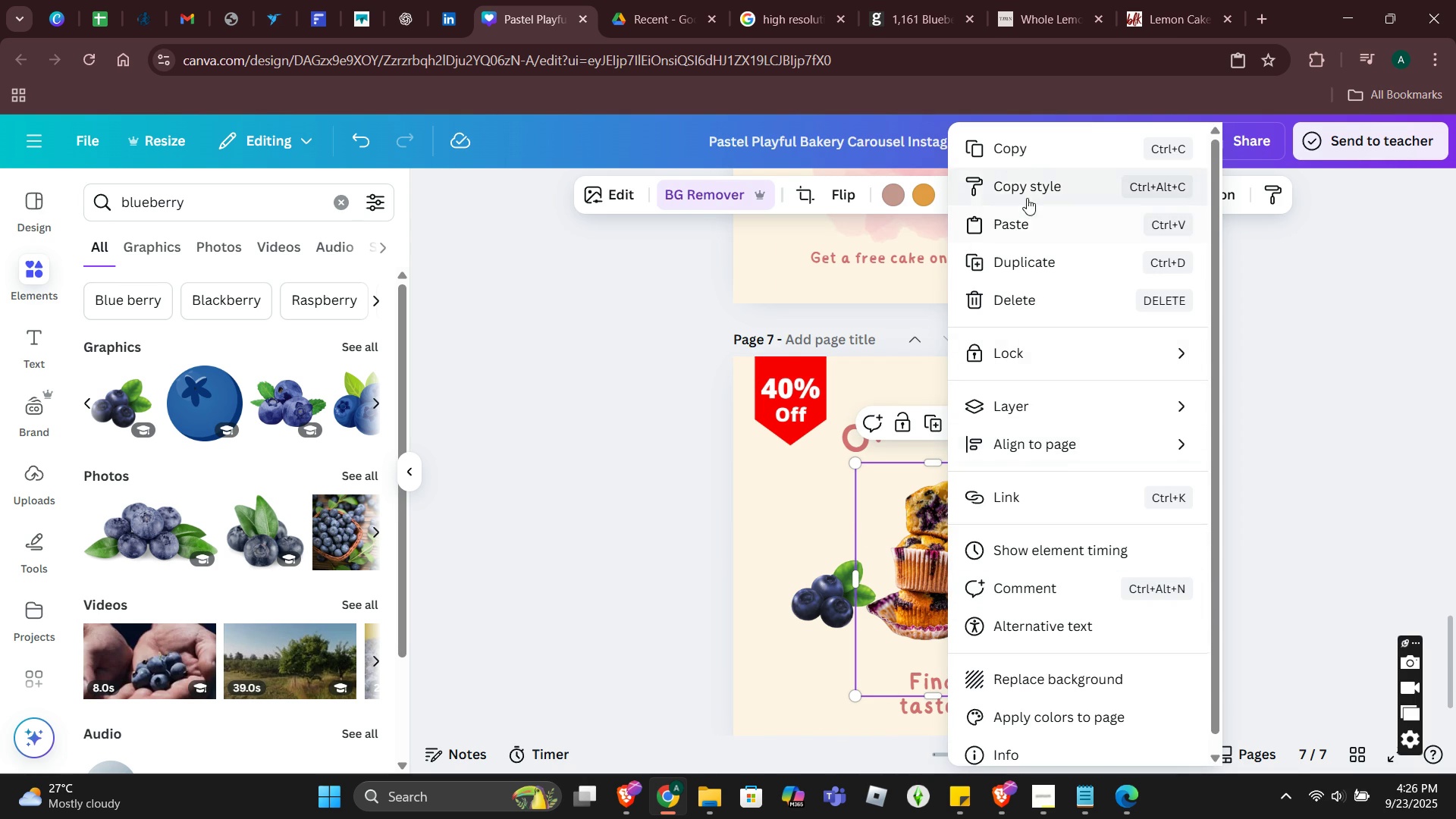 
left_click([1021, 158])
 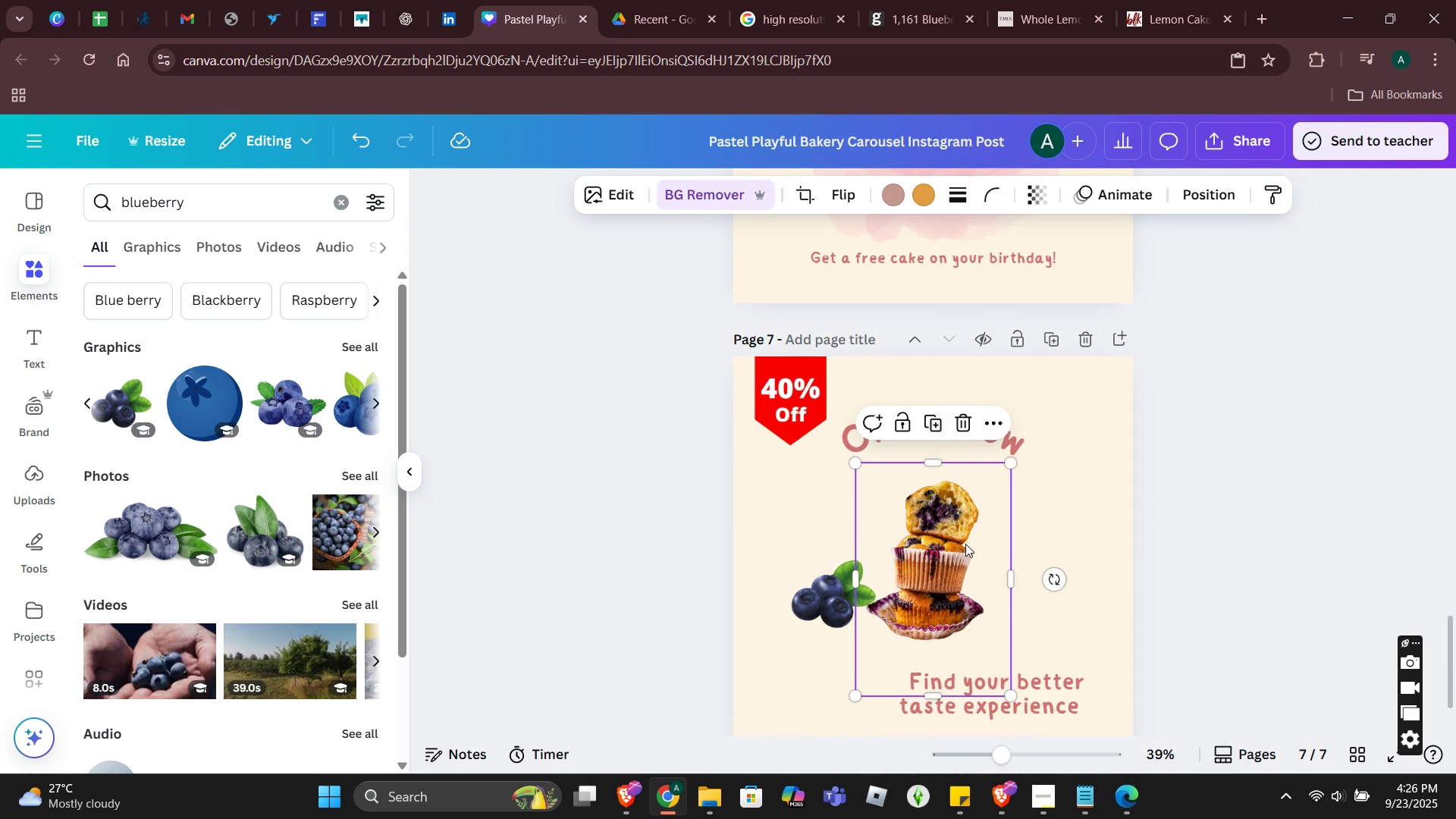 
scroll: coordinate [965, 544], scroll_direction: down, amount: 1.0